 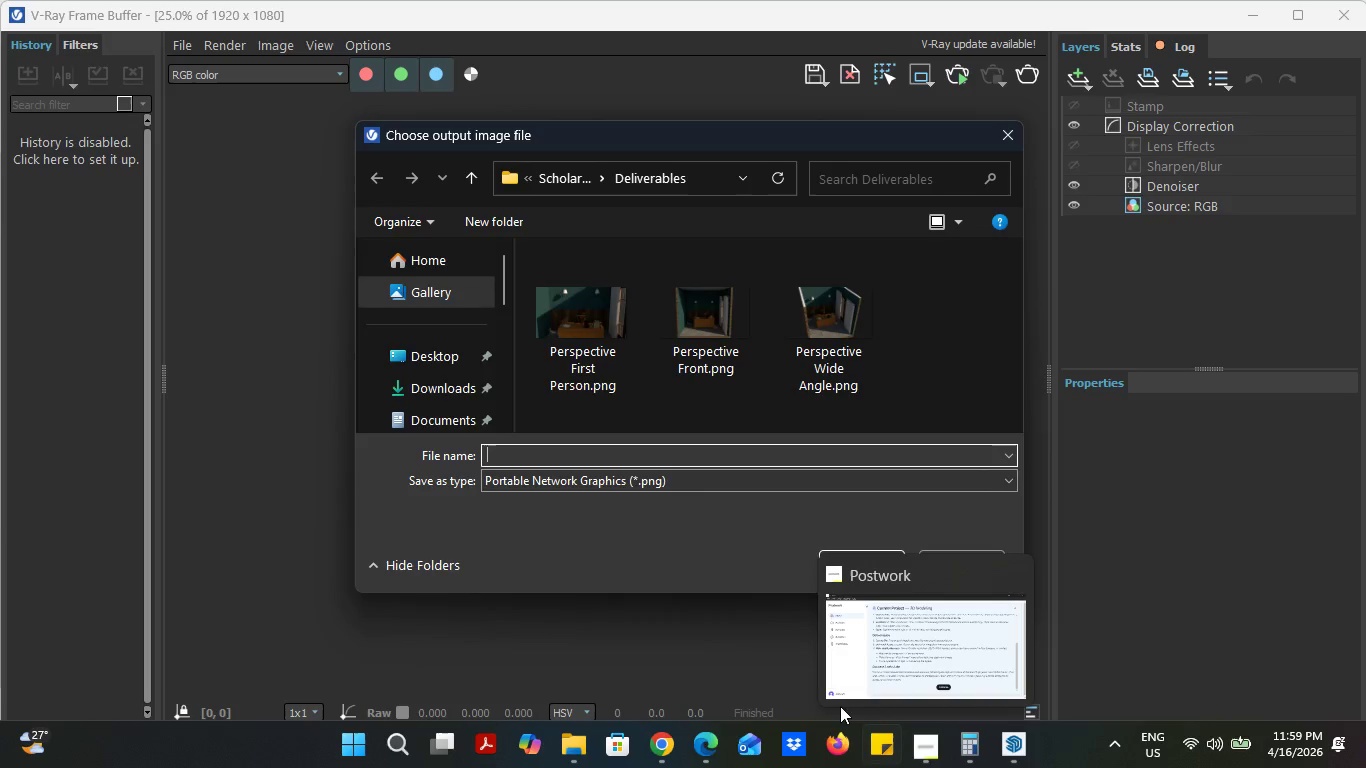 
type(Birds Eye View)
 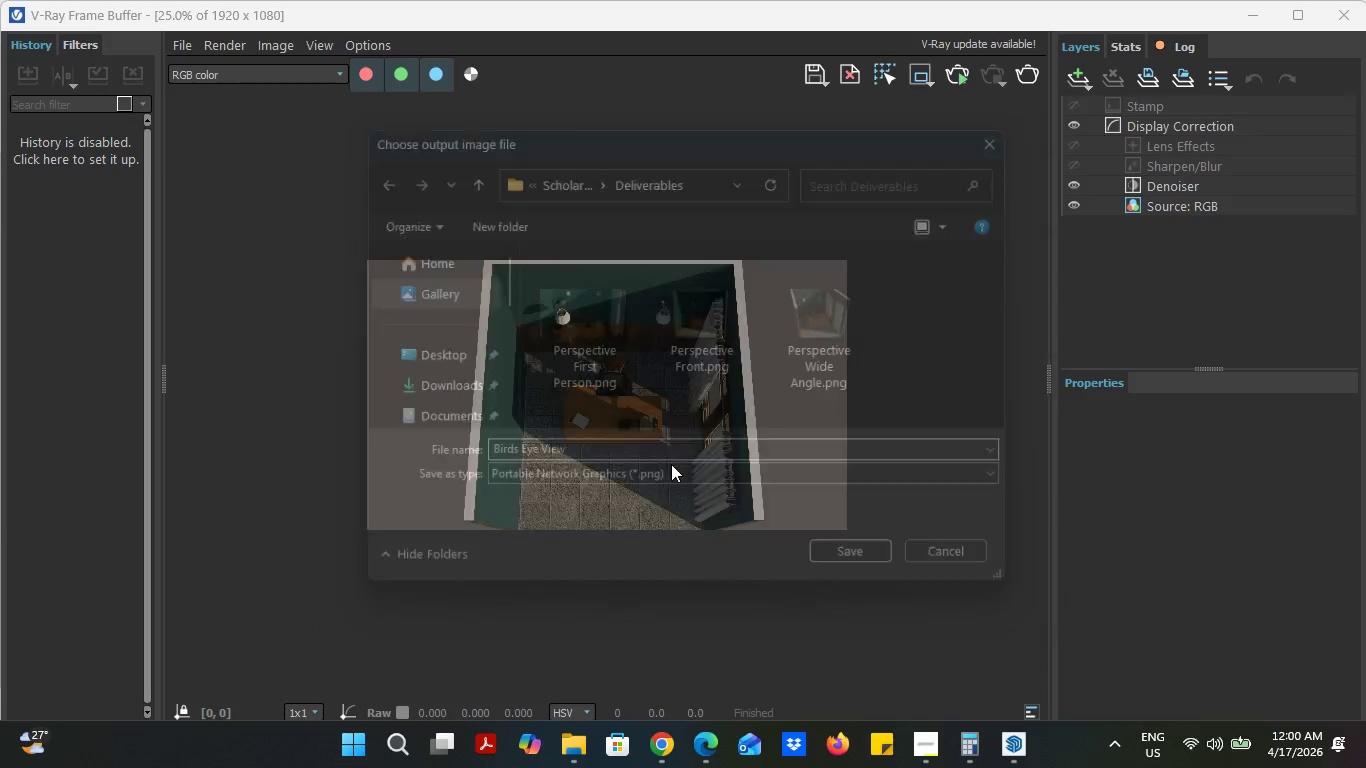 
 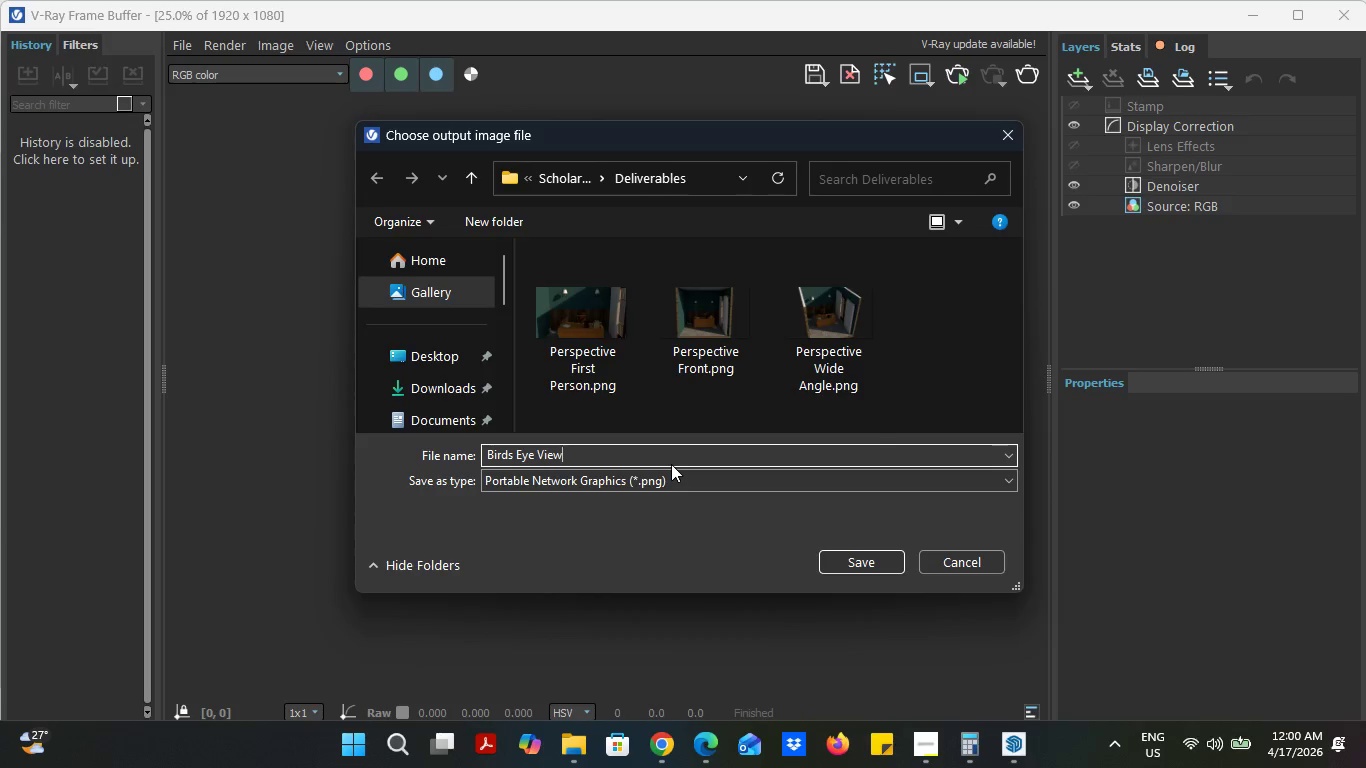 
key(Enter)
 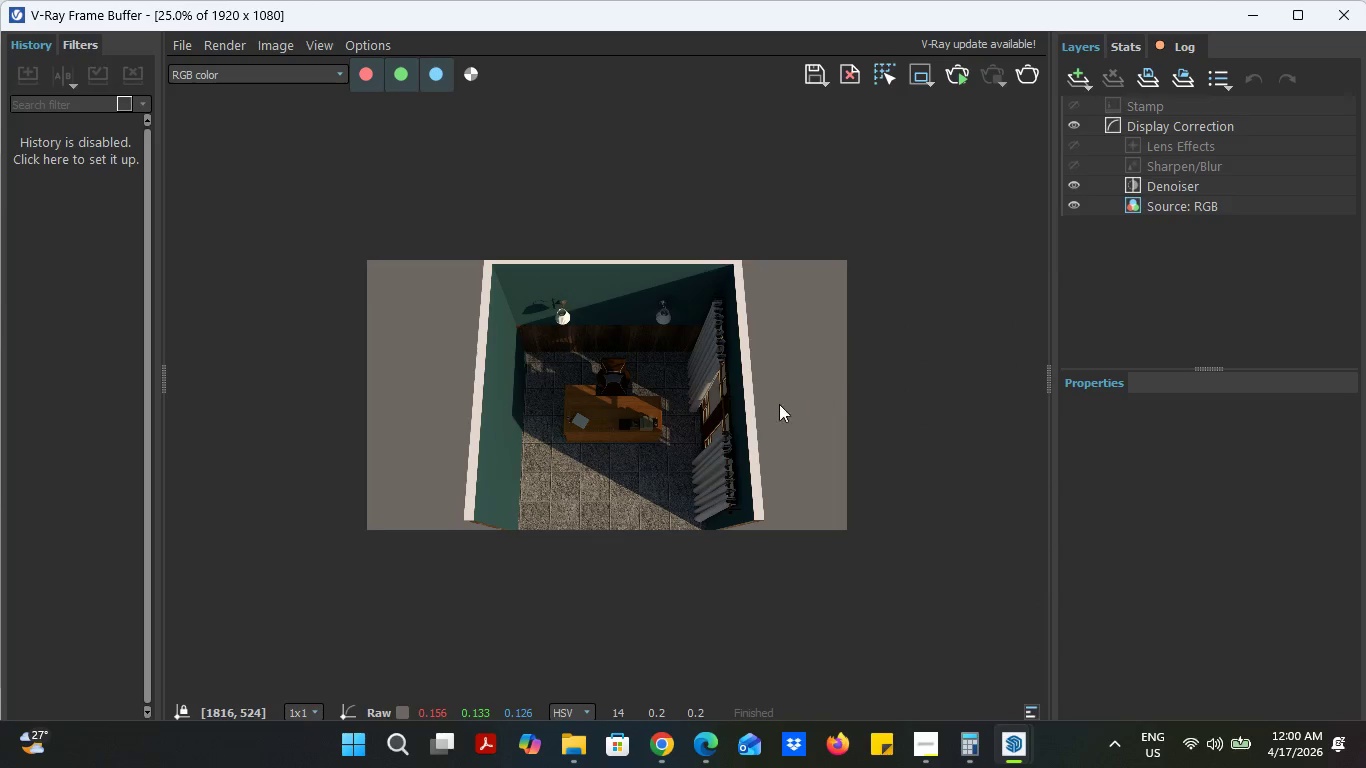 
left_click([1248, 4])
 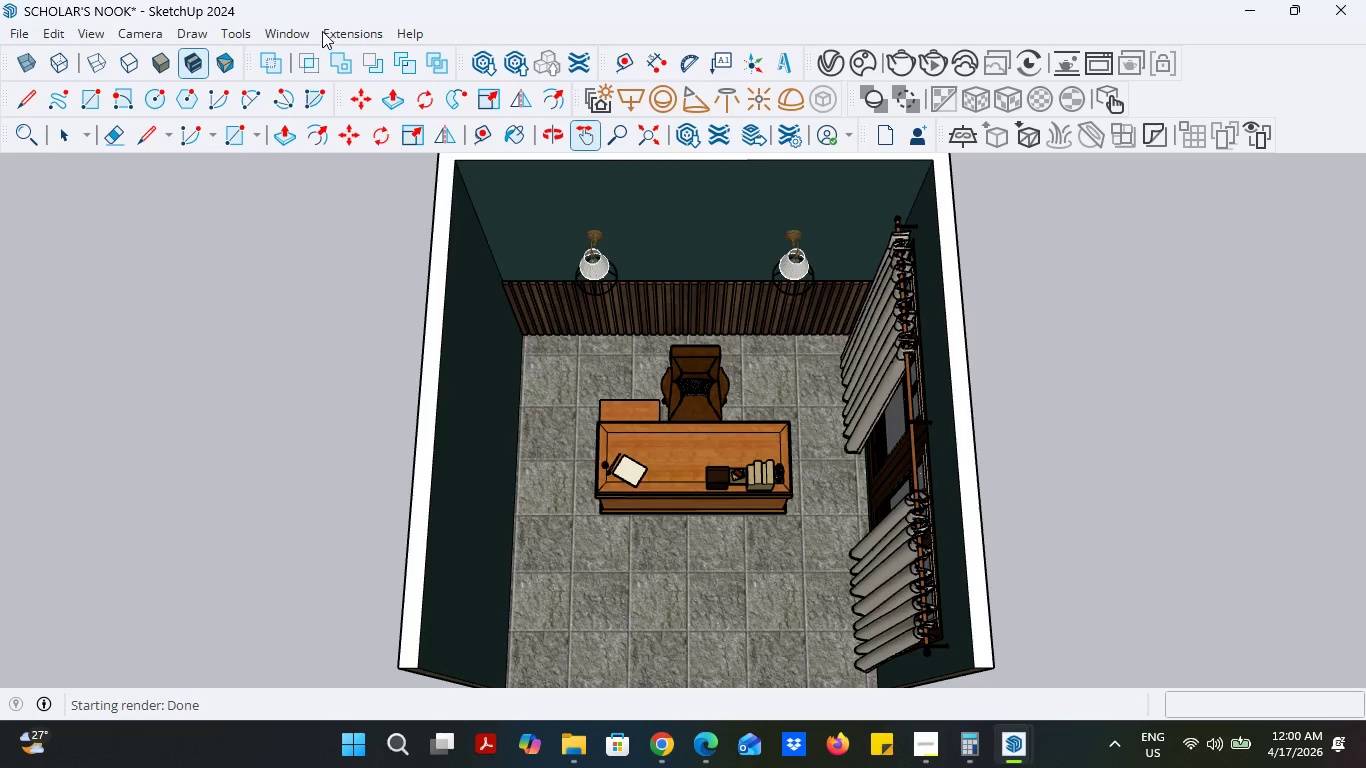 
left_click([285, 30])
 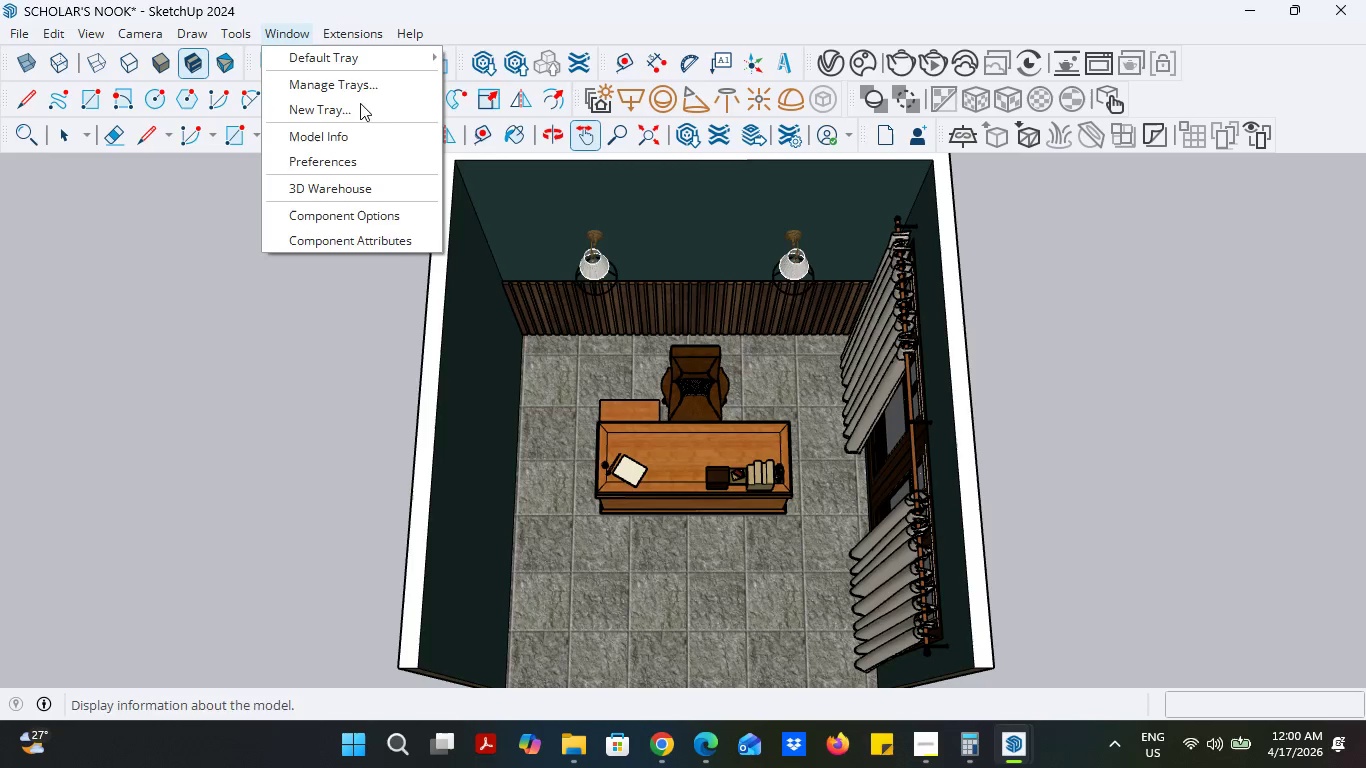 
left_click([360, 37])
 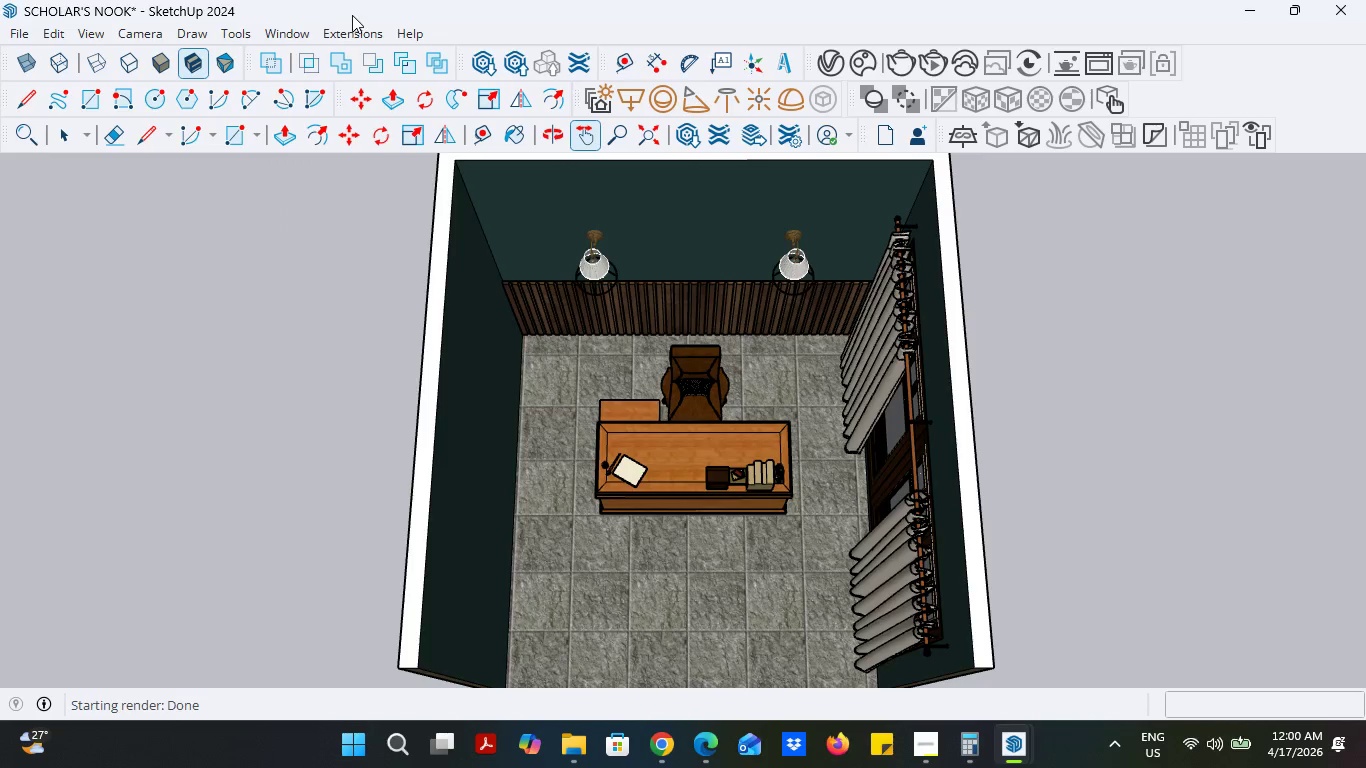 
left_click([352, 31])
 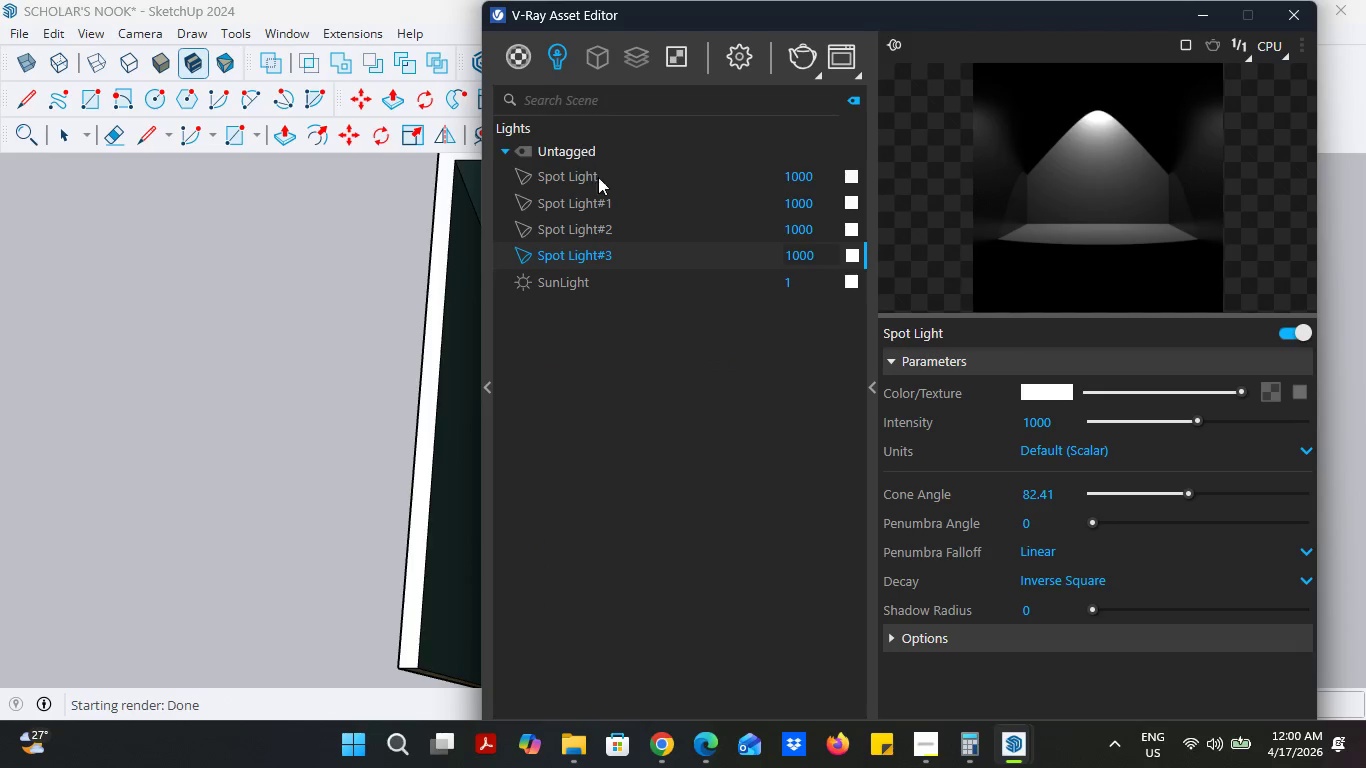 
left_click([752, 75])
 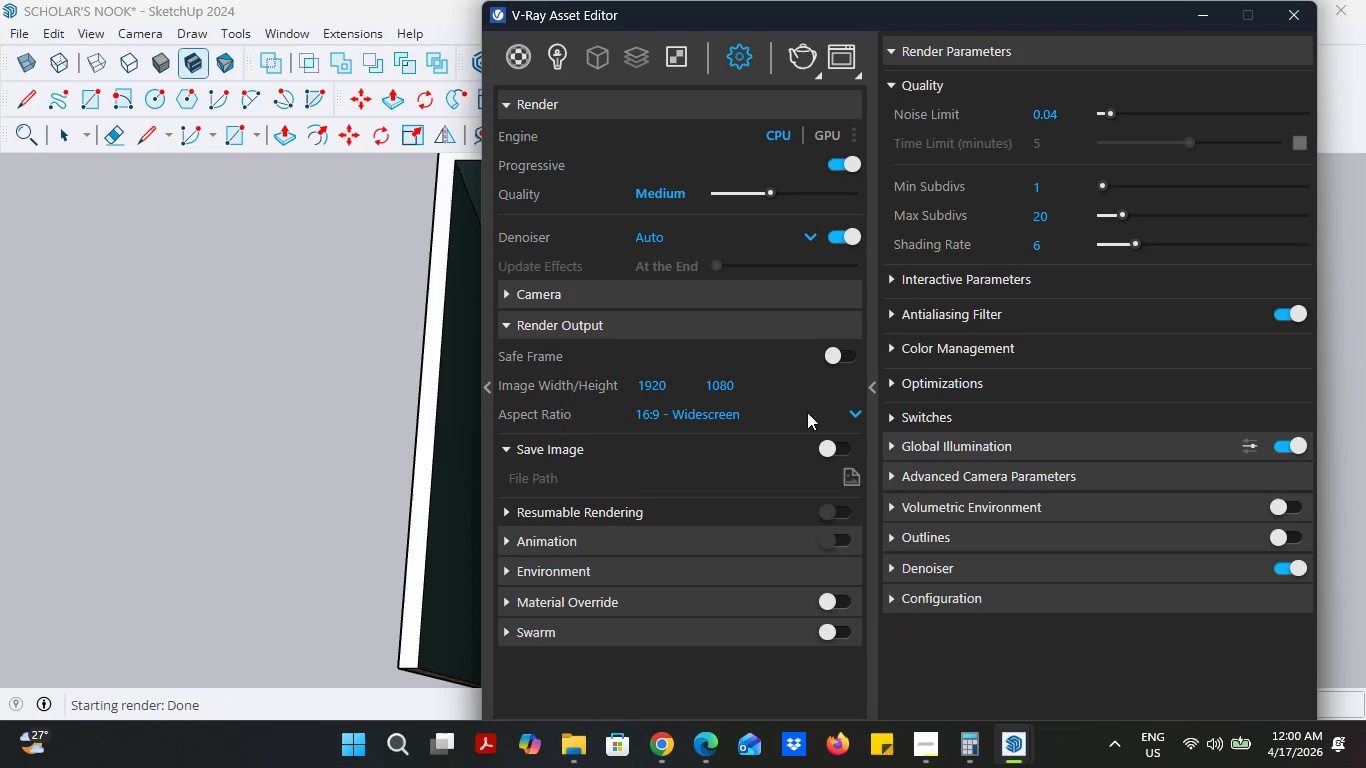 
wait(6.03)
 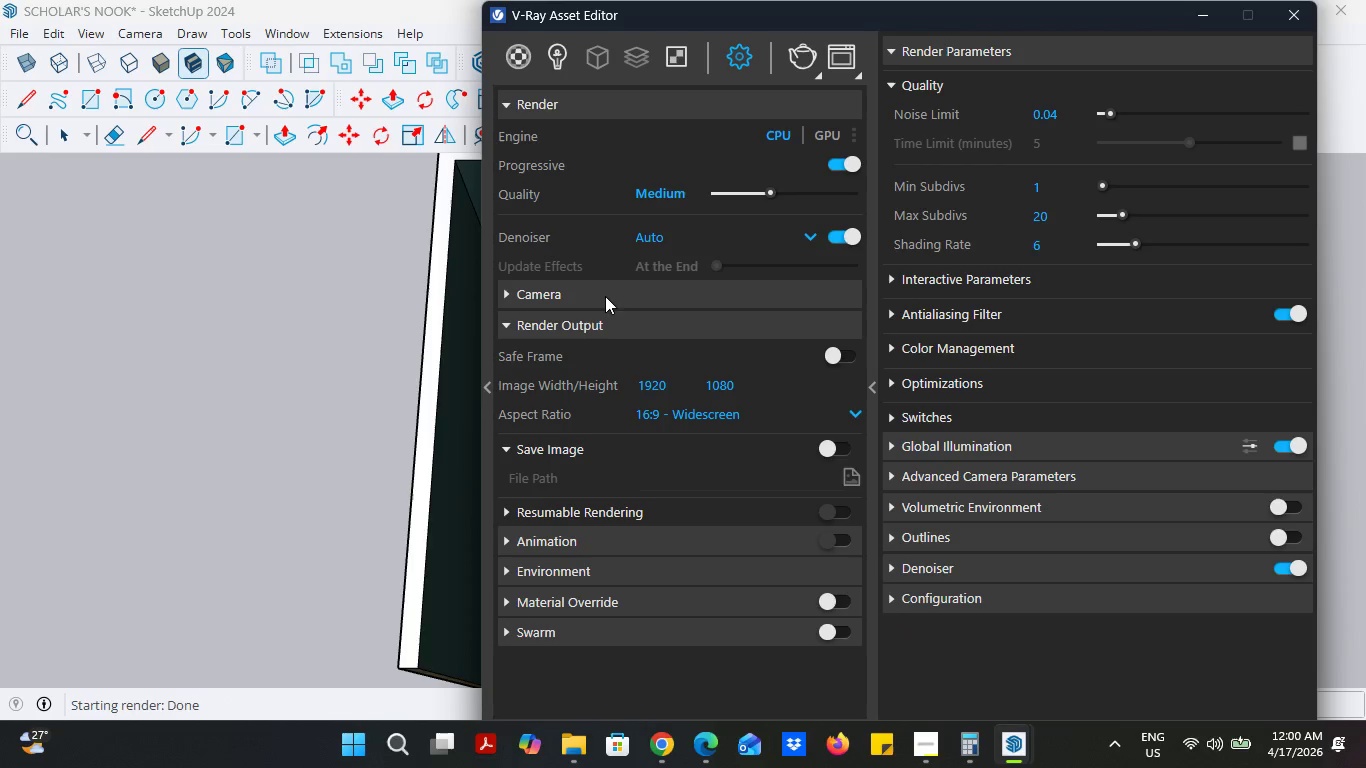 
left_click([726, 406])
 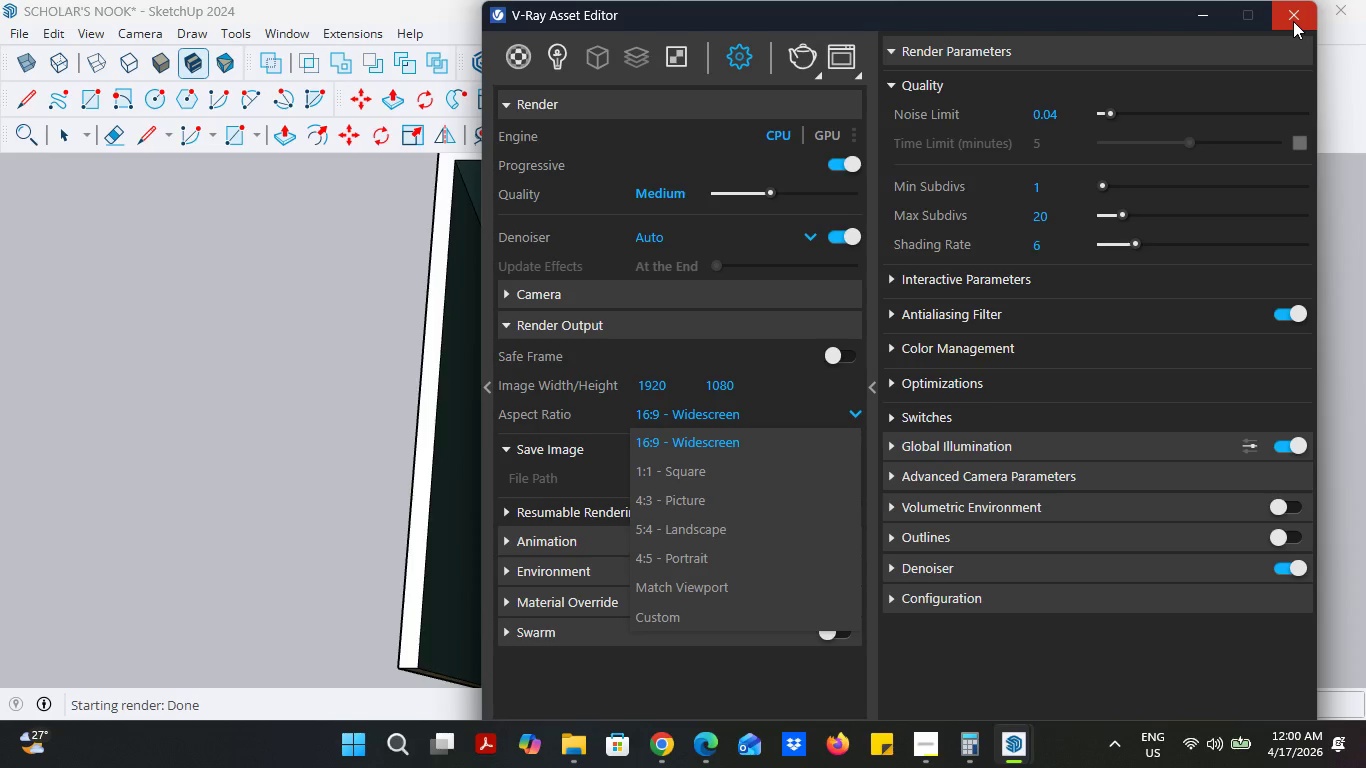 
wait(5.67)
 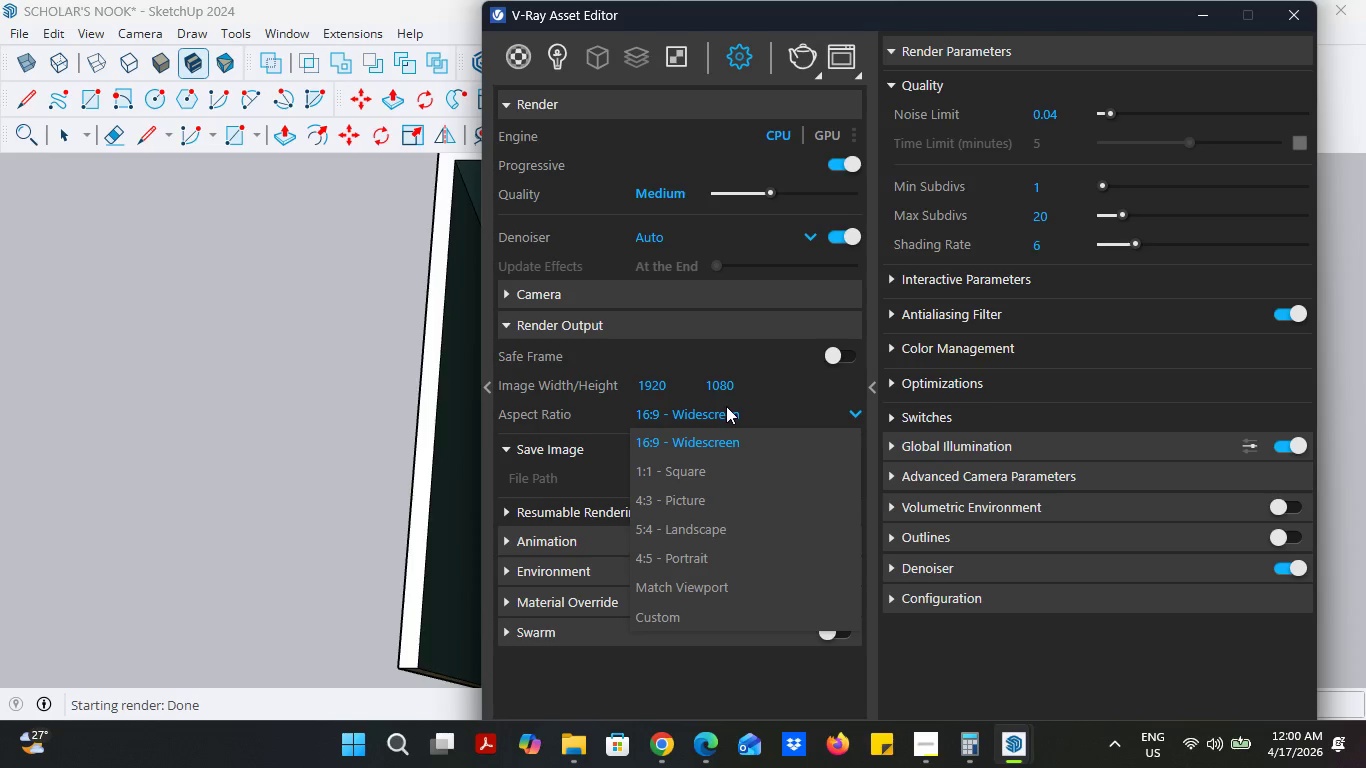 
left_click([1293, 21])
 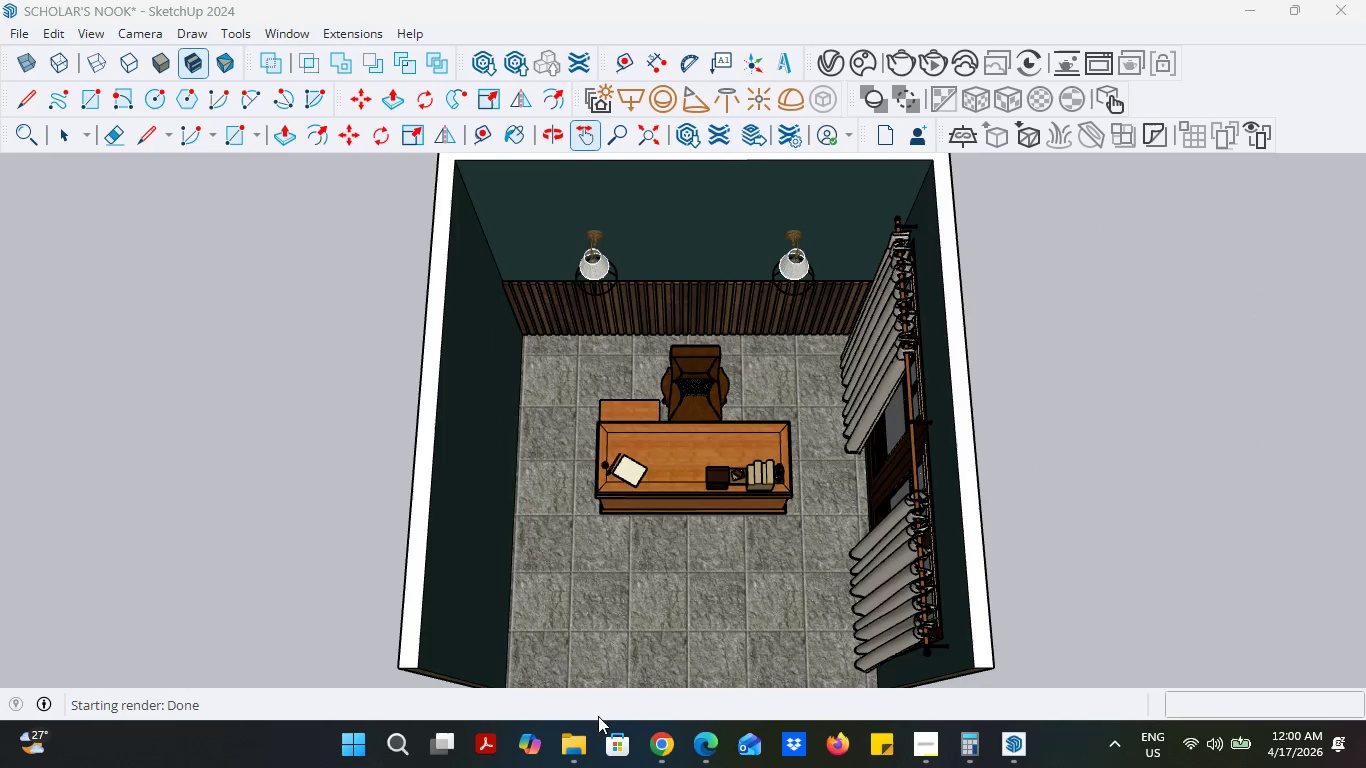 
left_click([584, 759])
 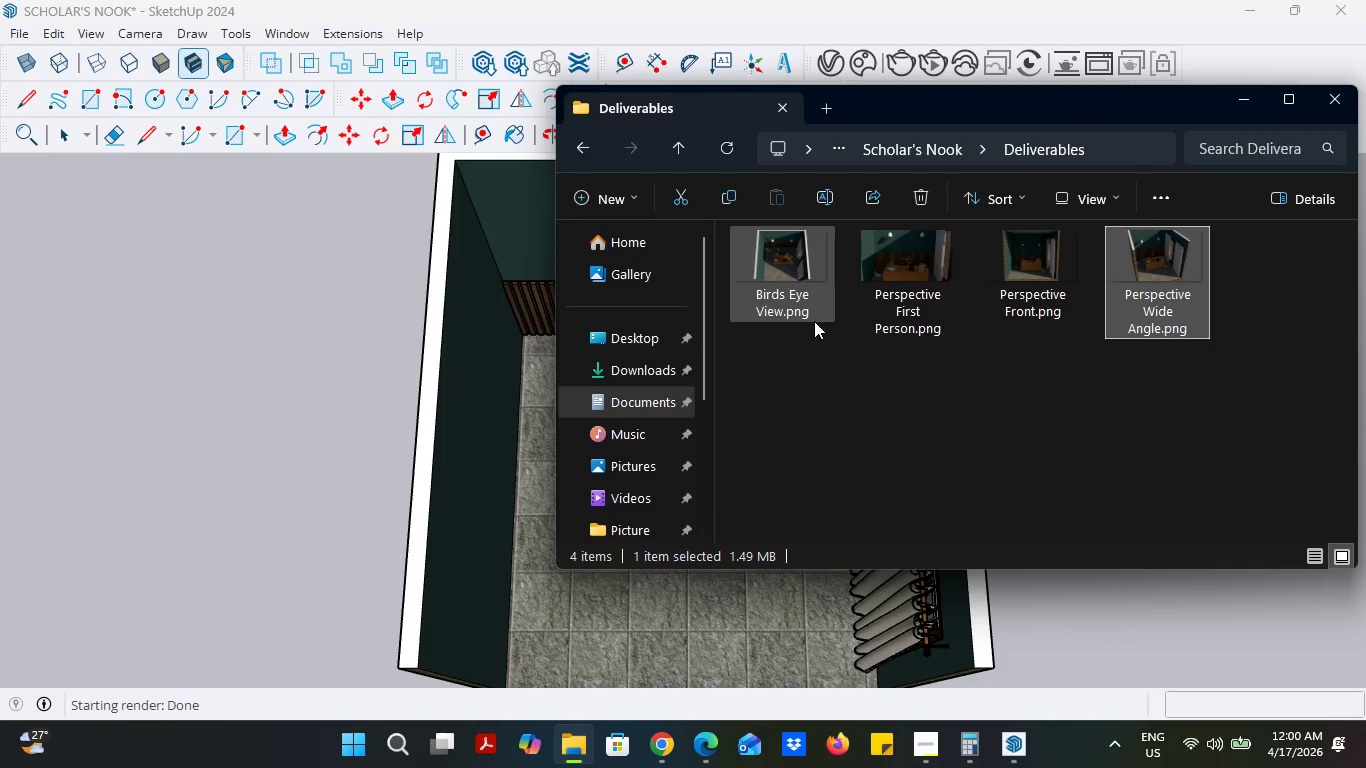 
left_click([811, 303])
 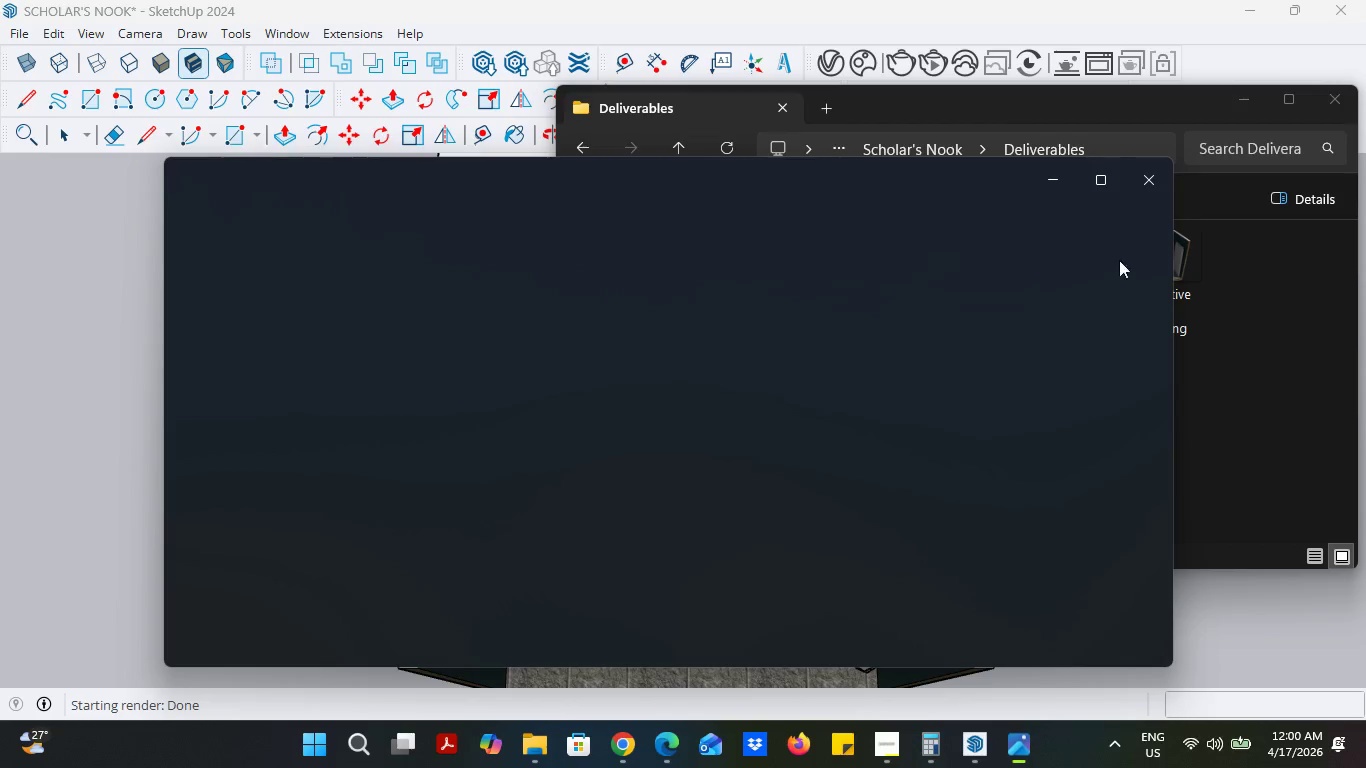 
left_click([1101, 177])
 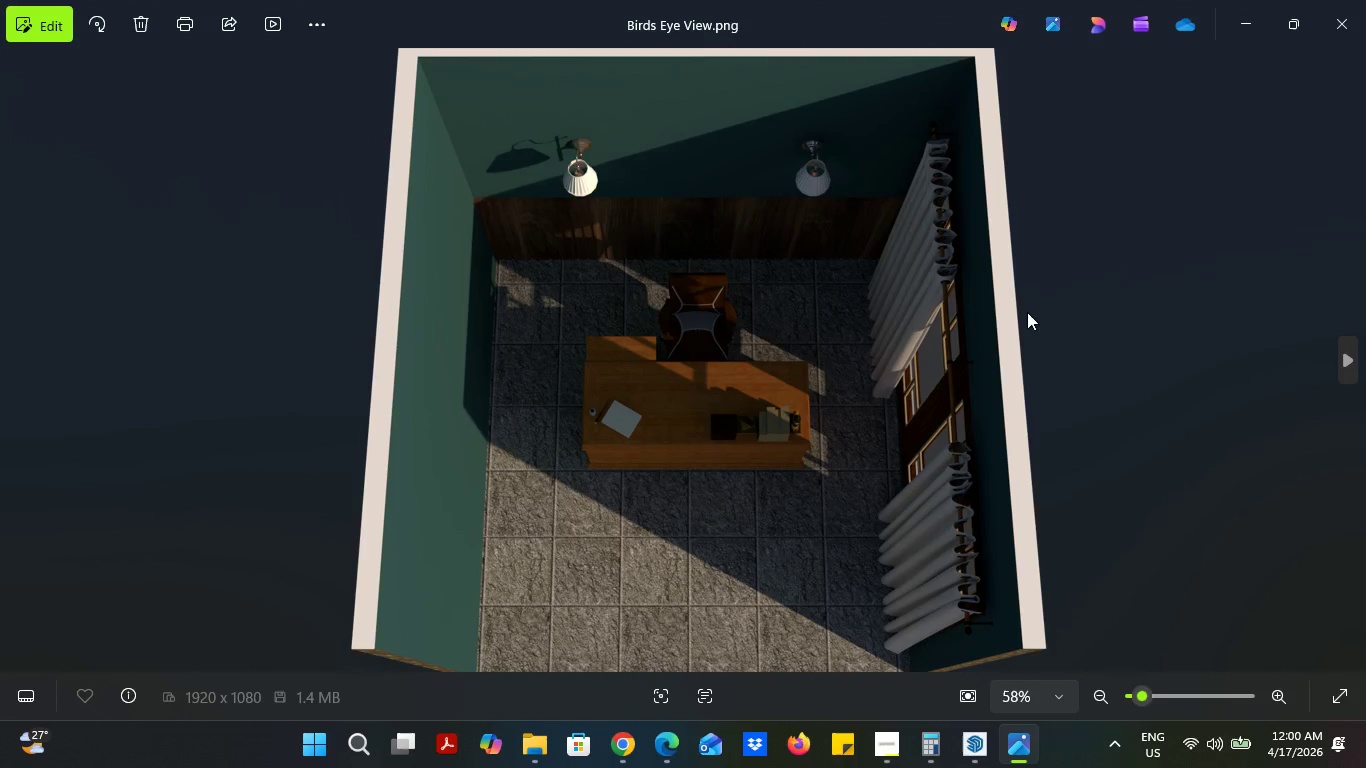 
left_click([1365, 333])
 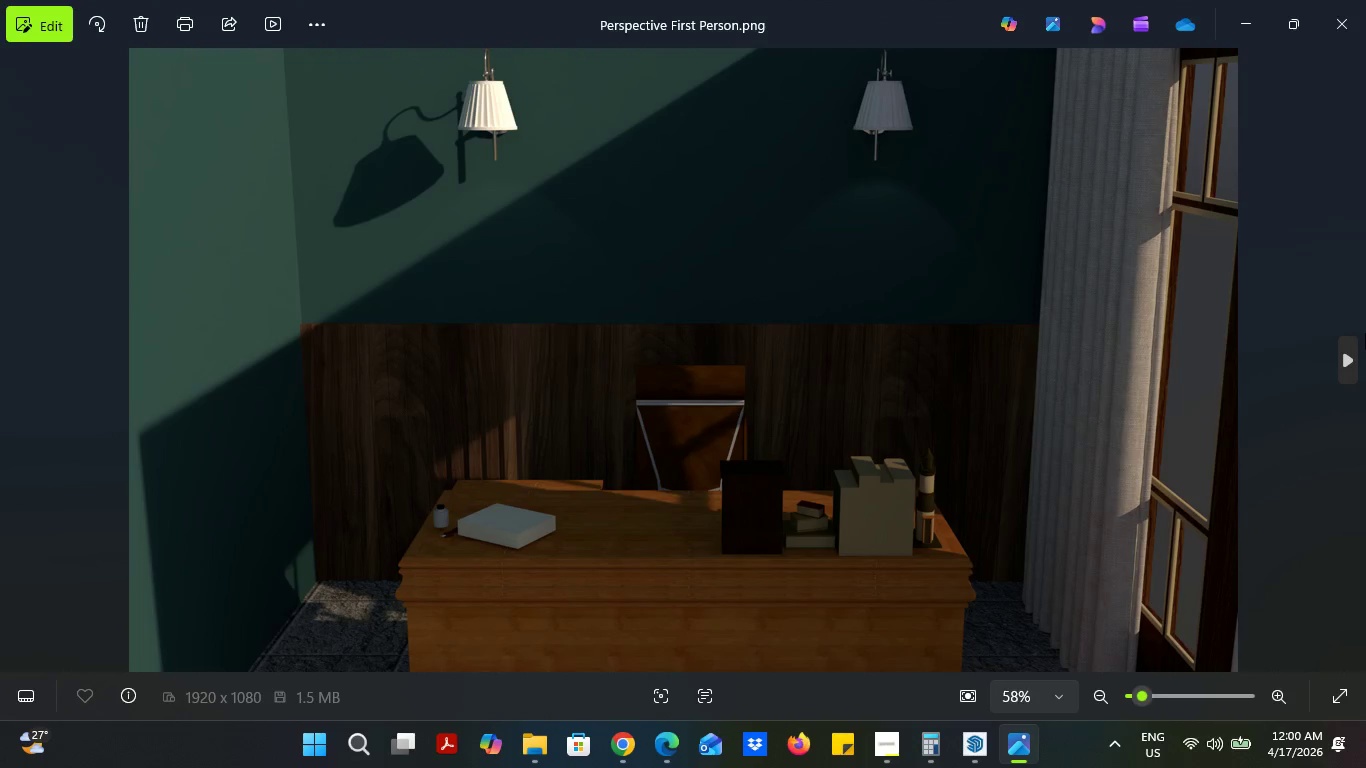 
left_click([1365, 333])
 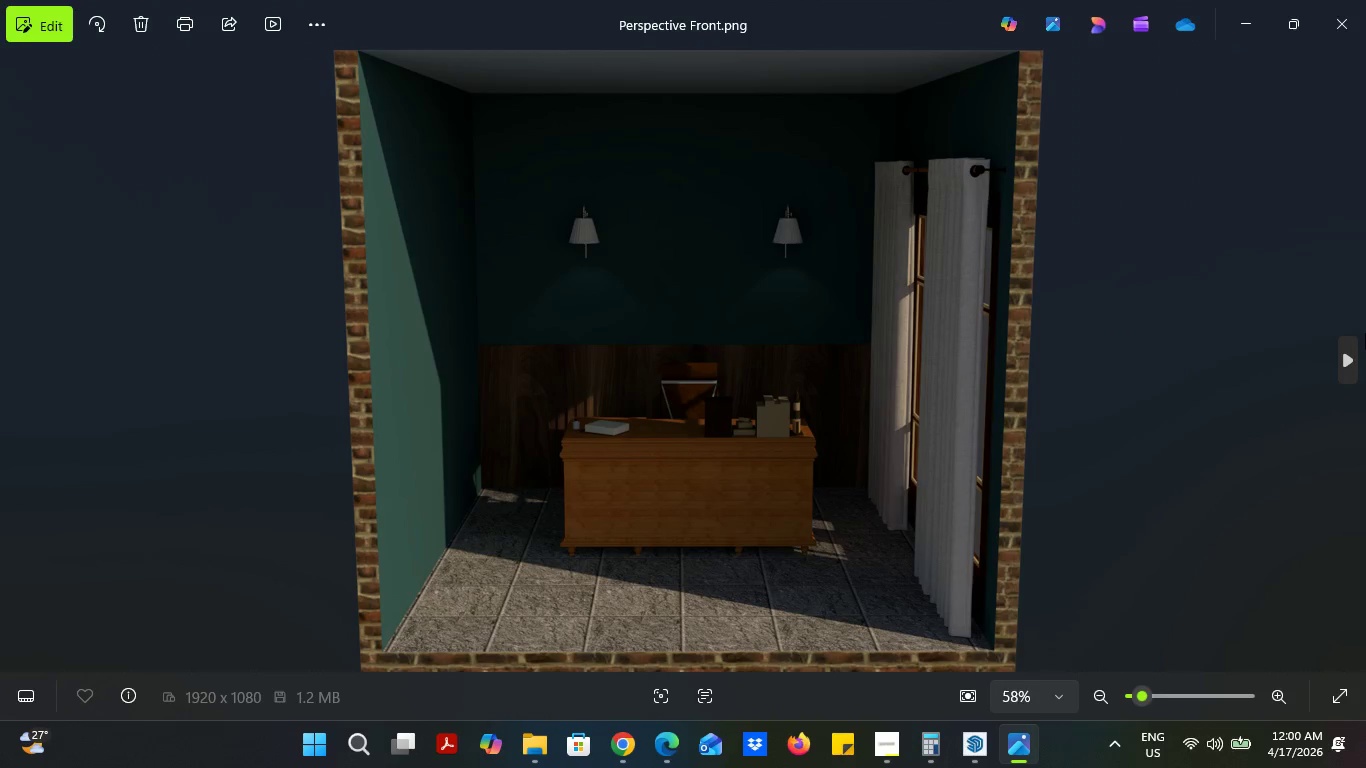 
left_click([1365, 333])
 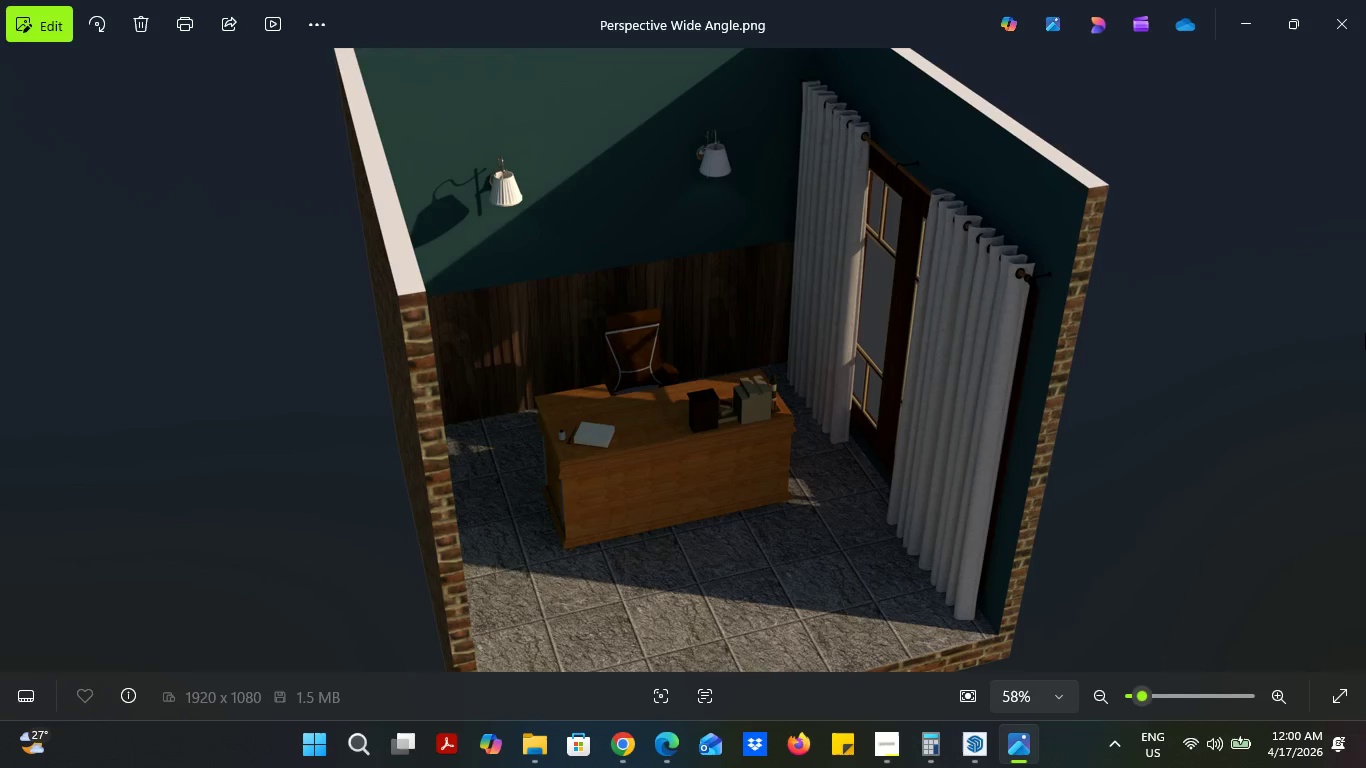 
left_click([1365, 333])
 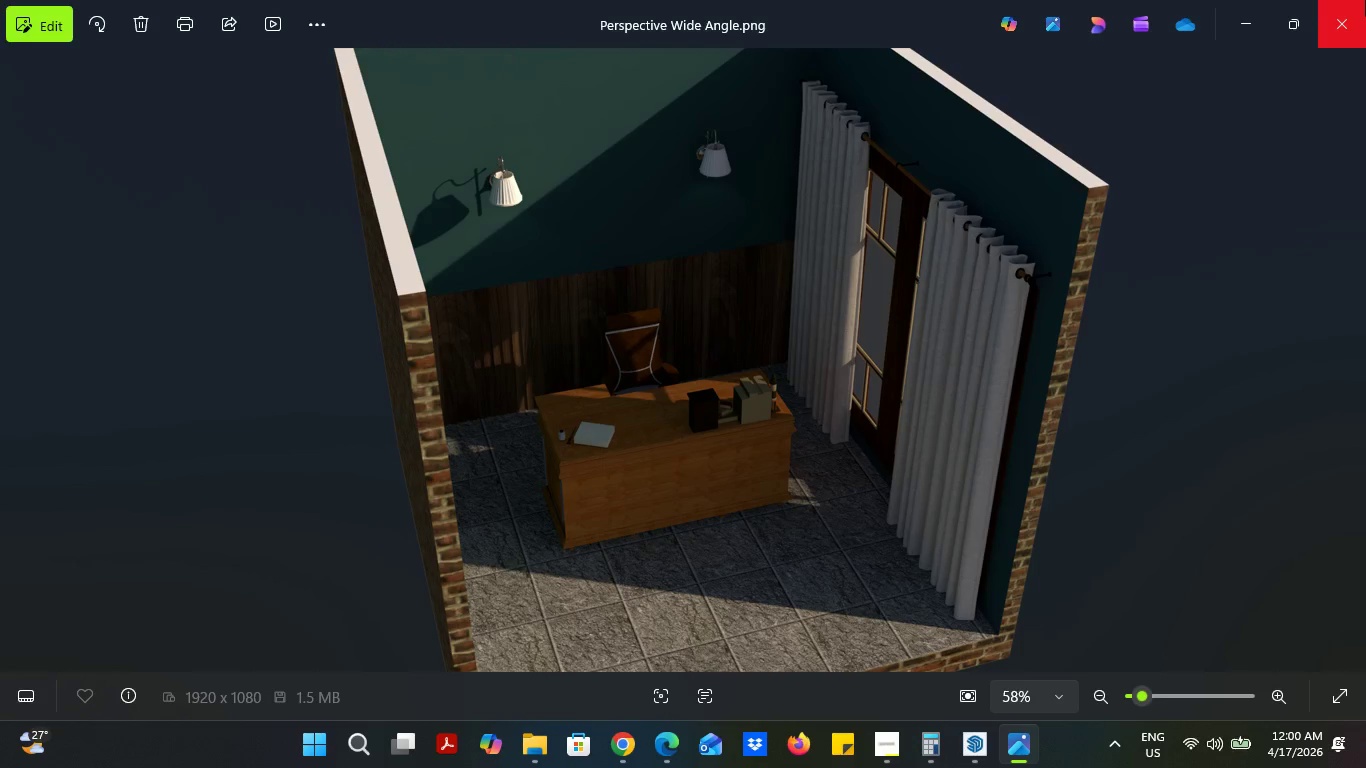 
left_click([1365, 0])
 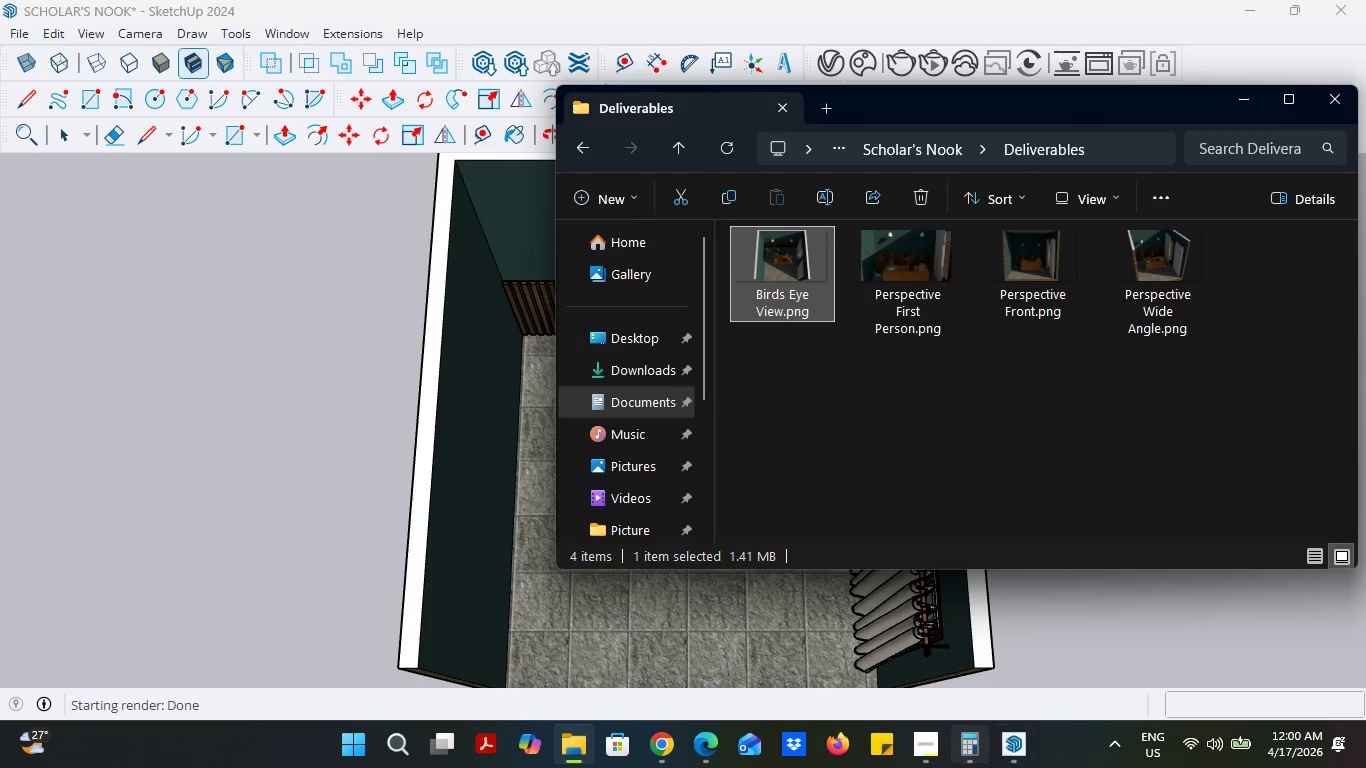 
left_click([926, 734])